 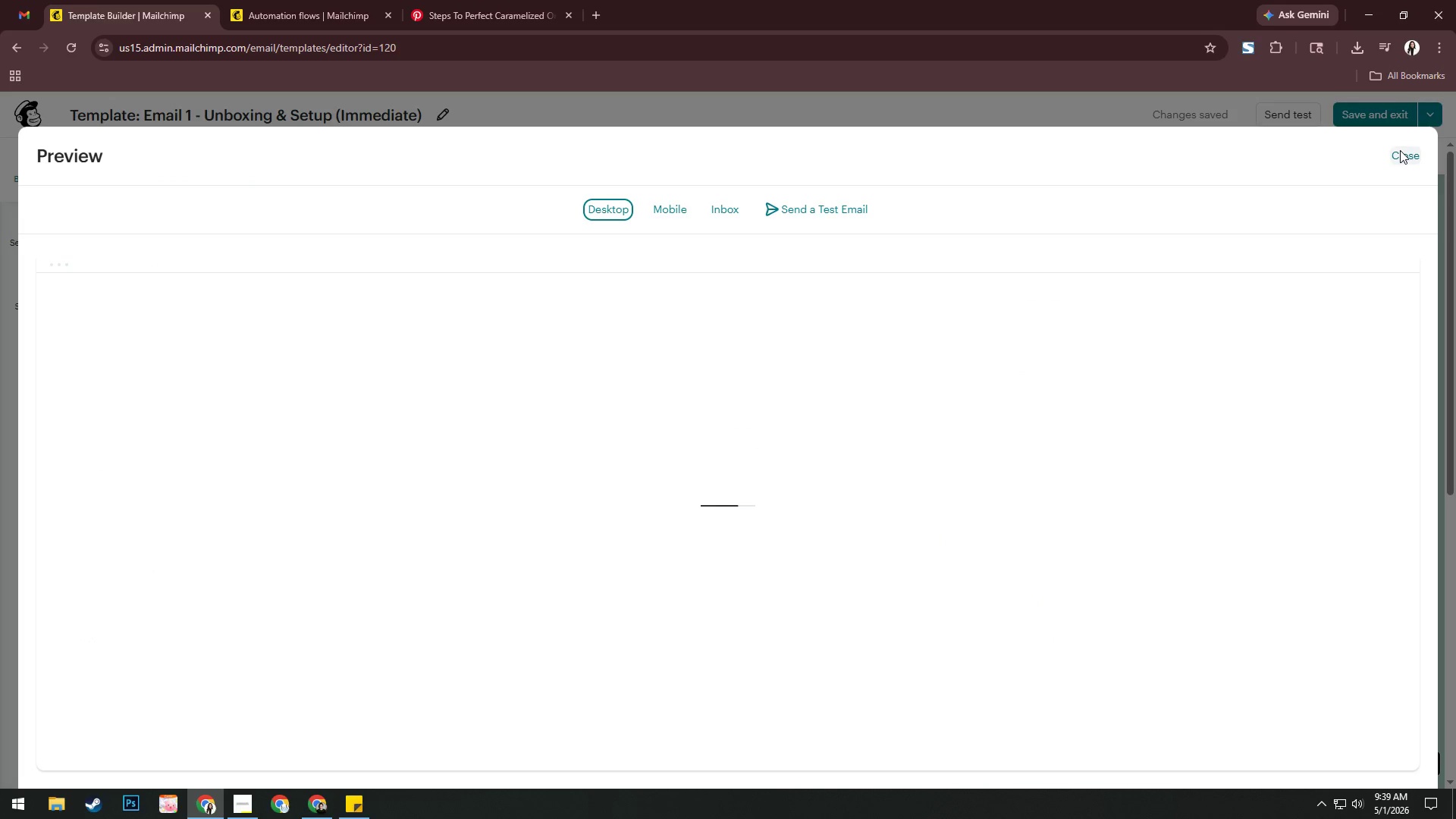 
left_click([818, 211])
 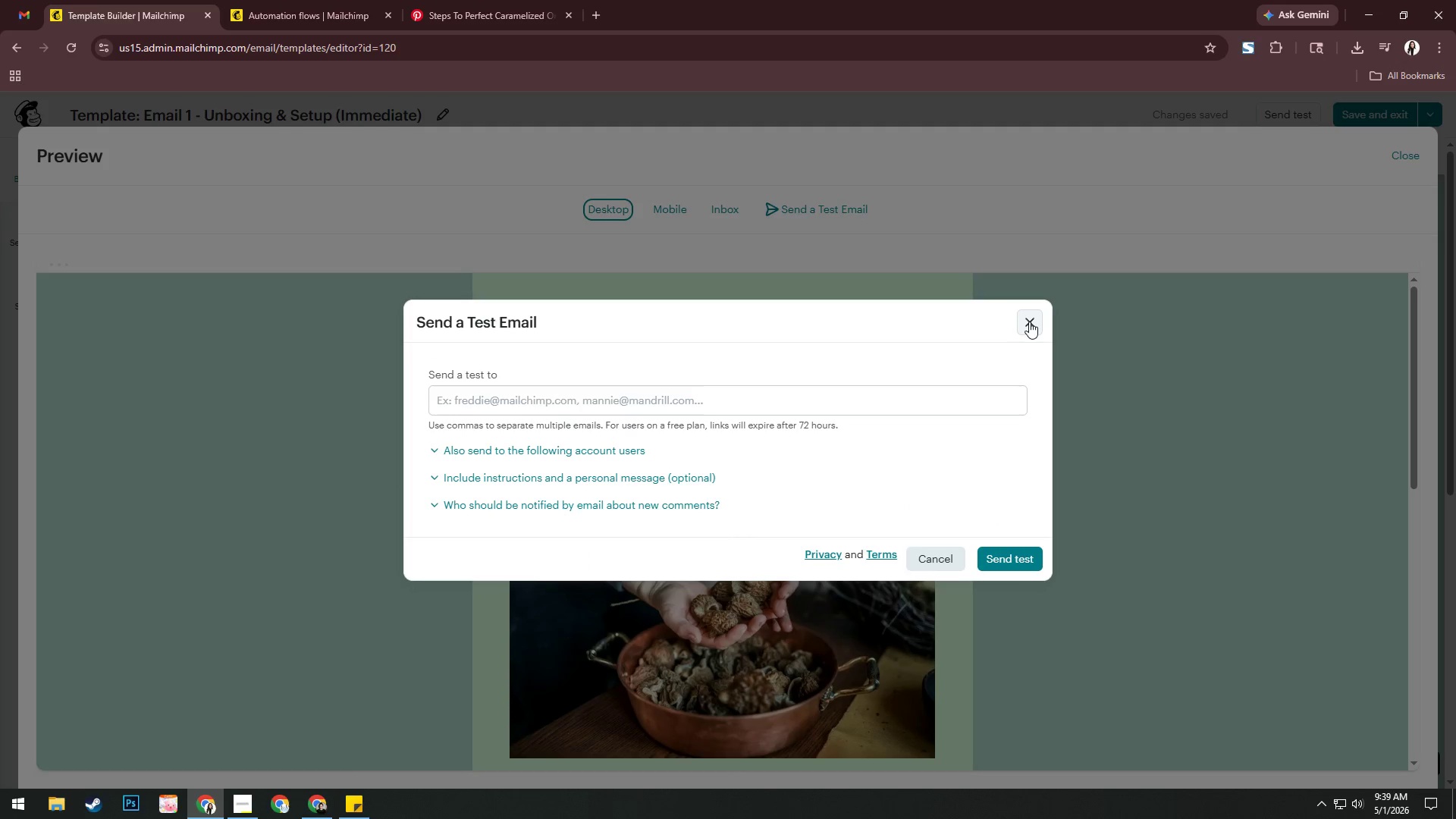 
left_click([1028, 323])
 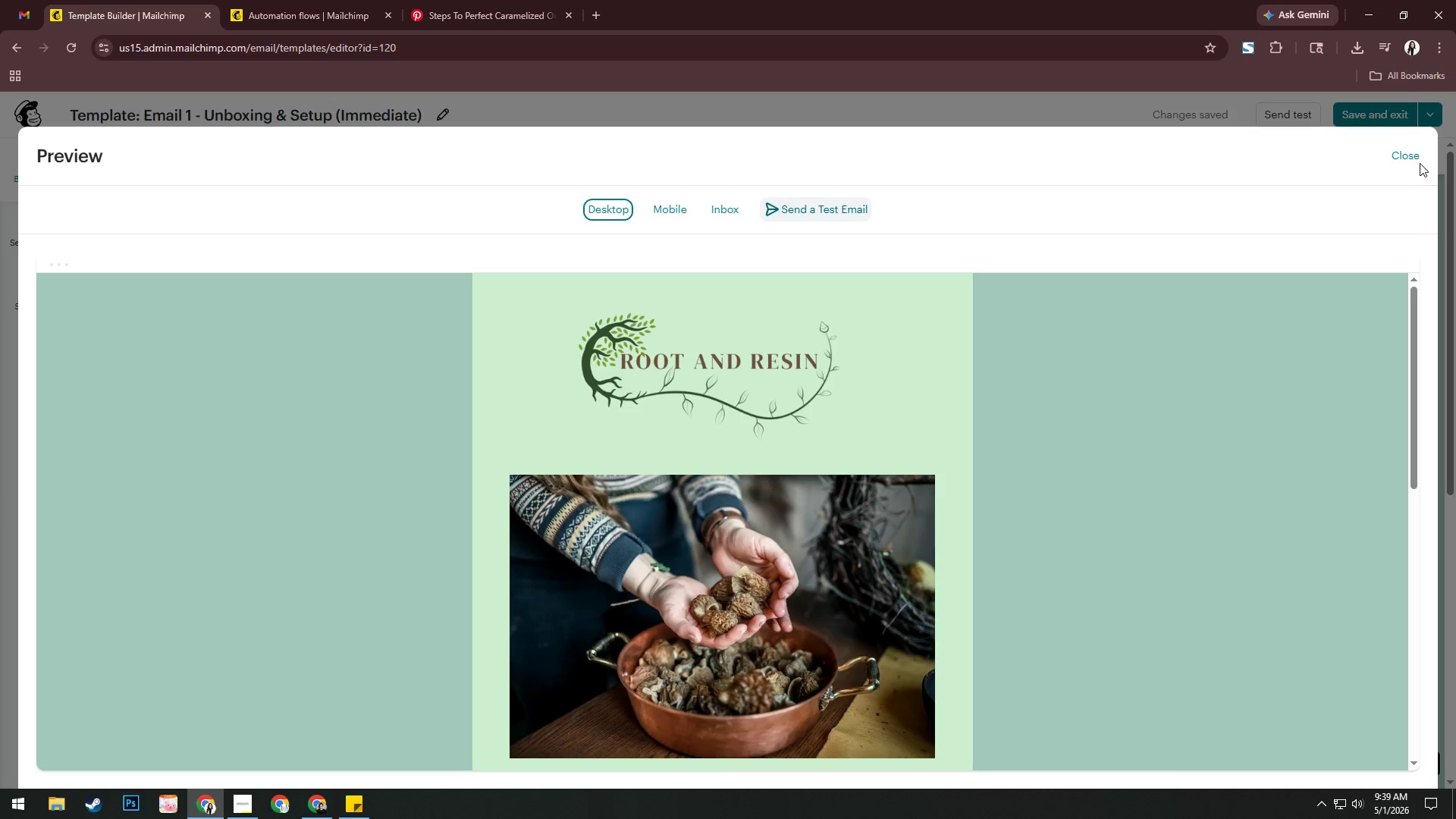 
double_click([1407, 154])
 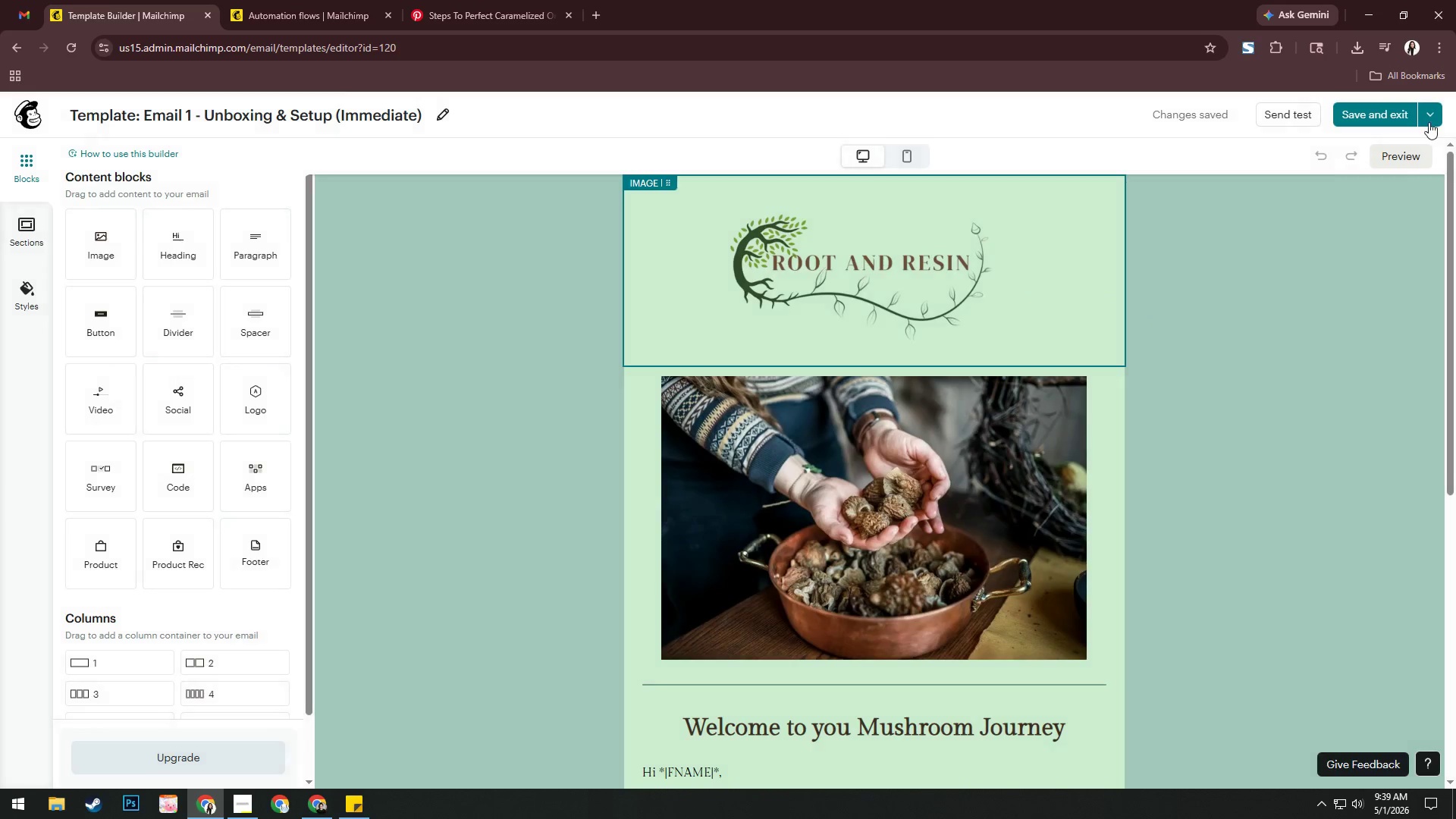 
left_click([1432, 121])
 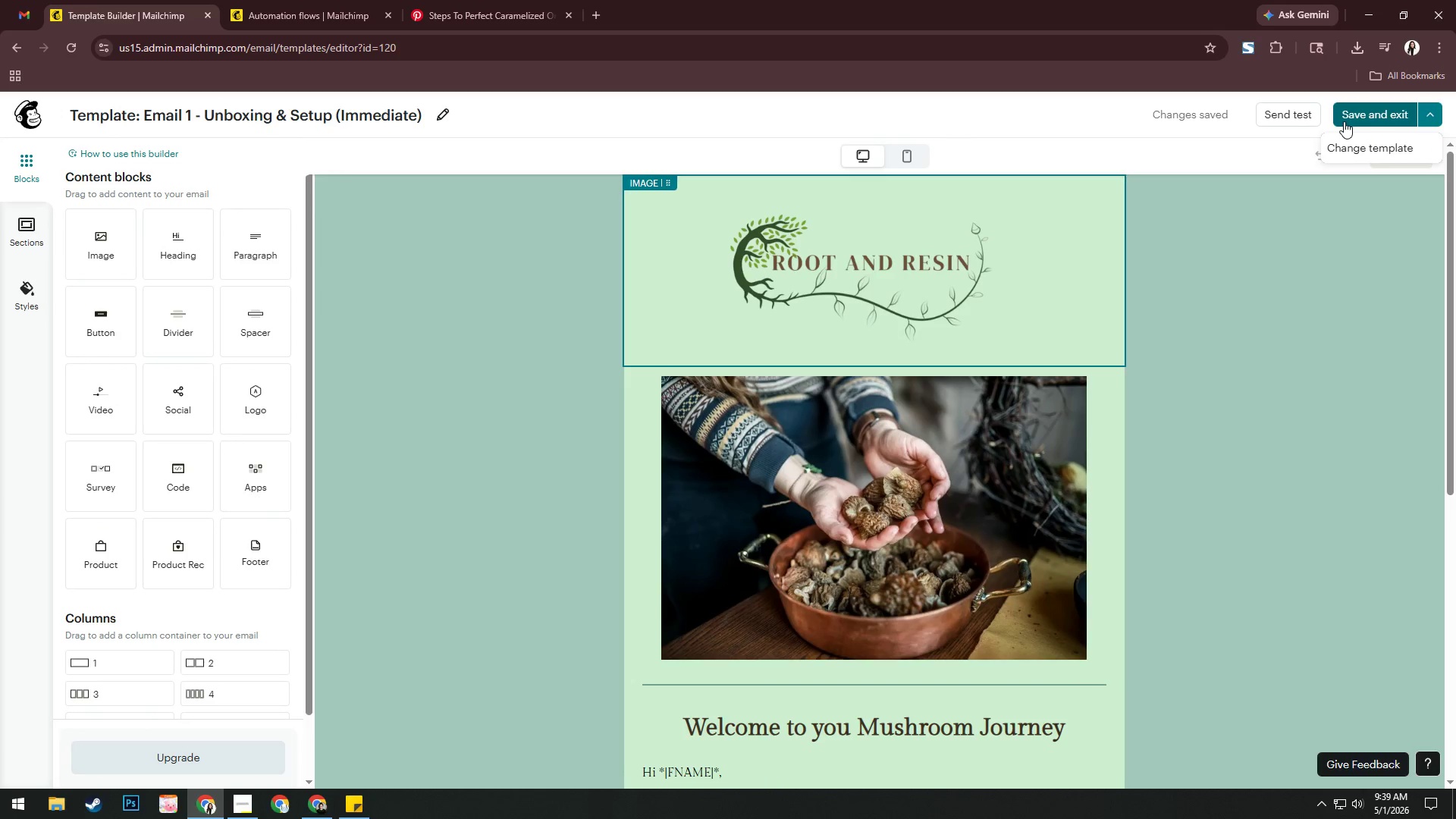 
left_click([1370, 115])
 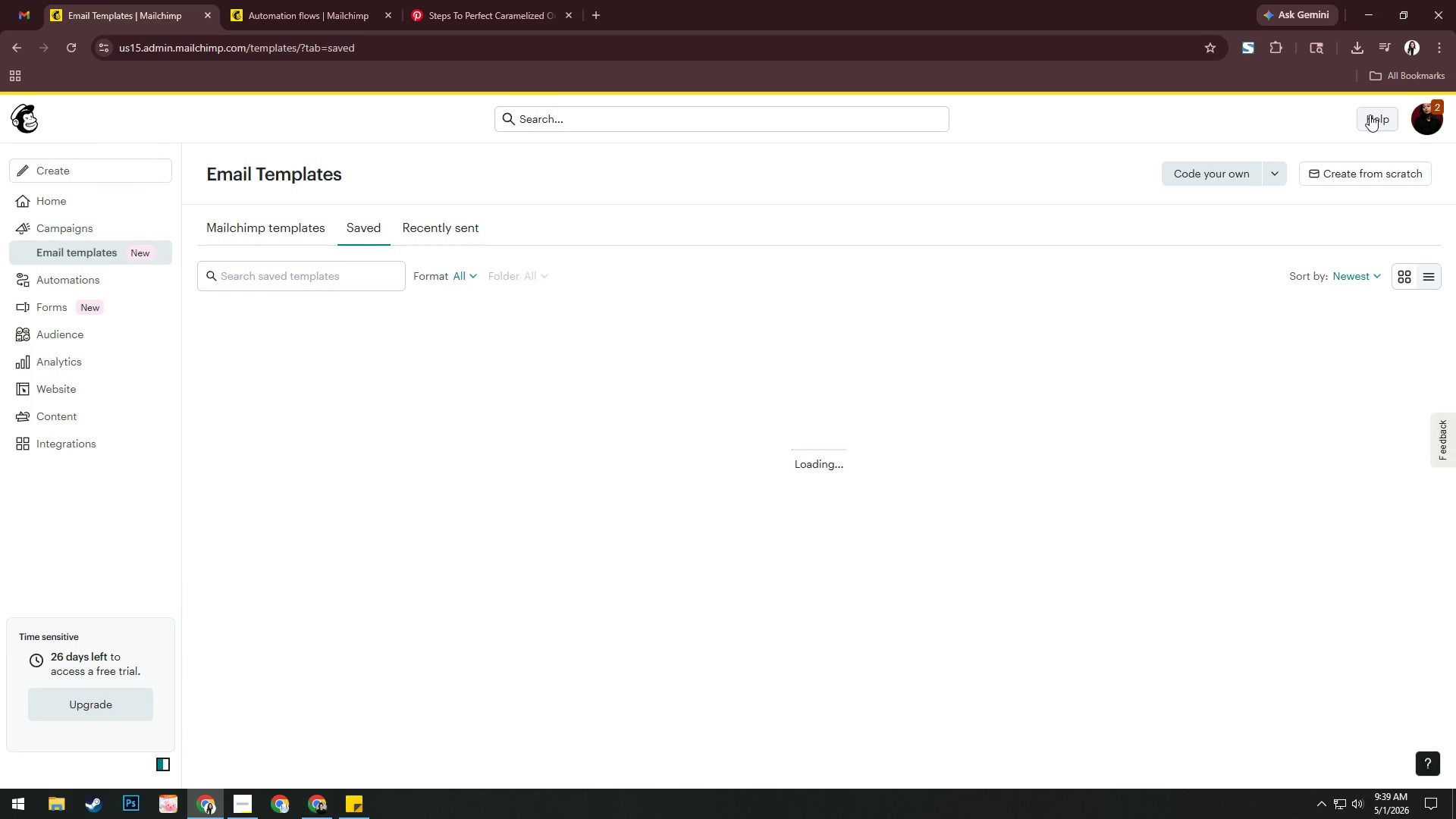 
left_click([1431, 114])